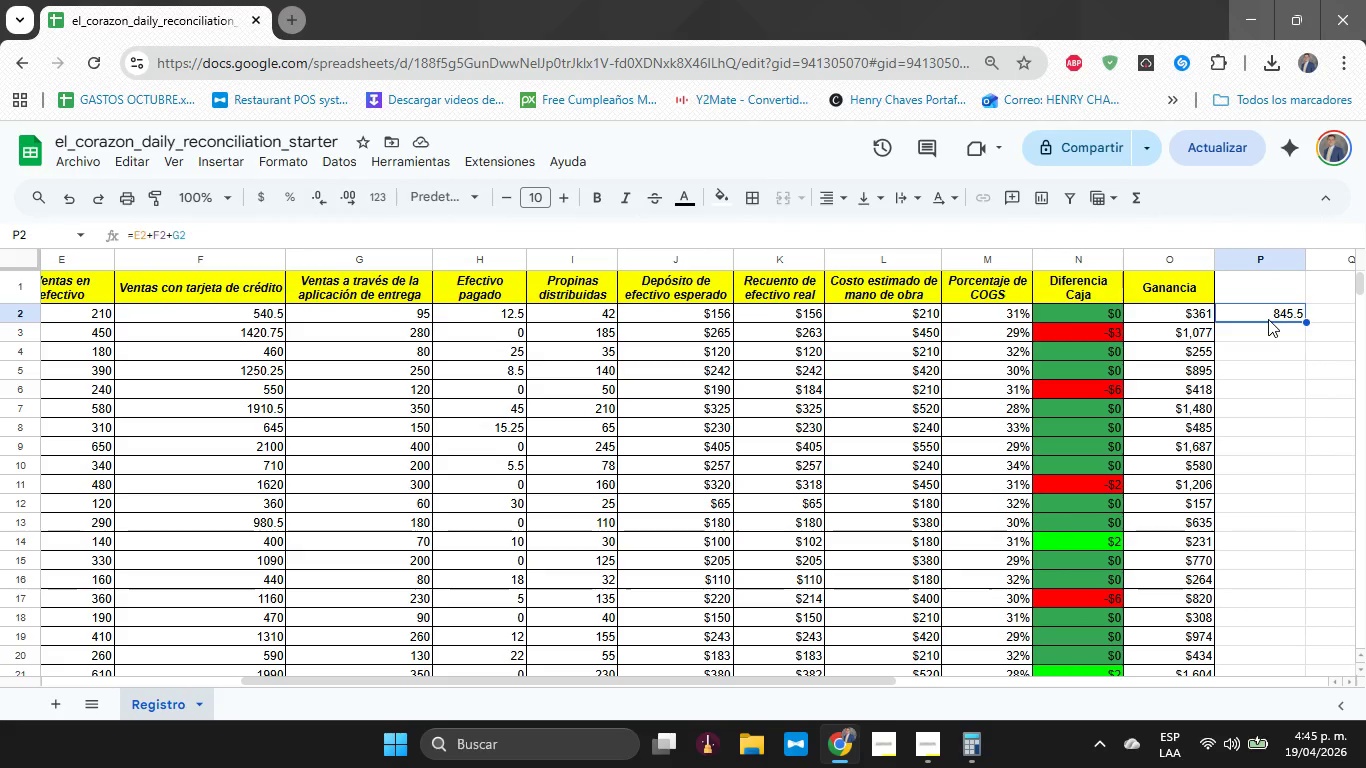 
key(Backspace)
 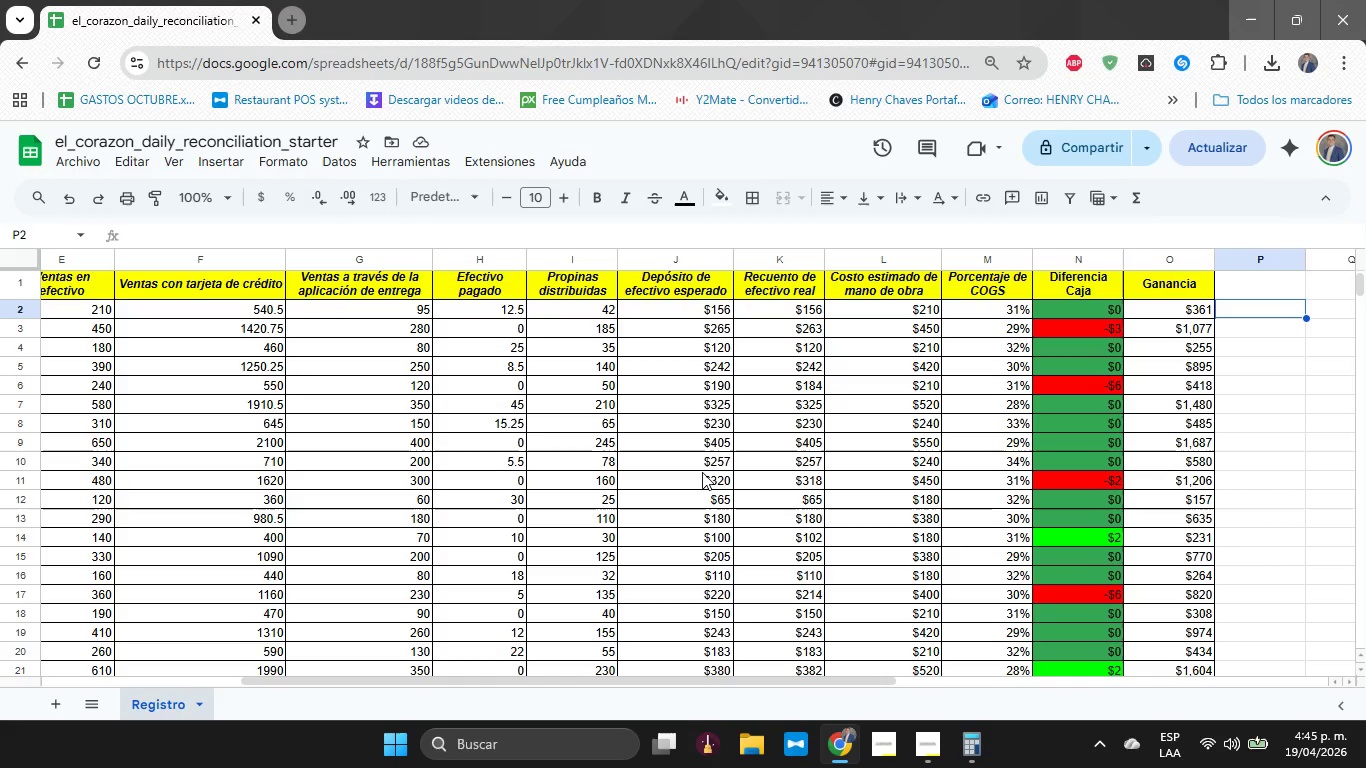 
wait(25.22)
 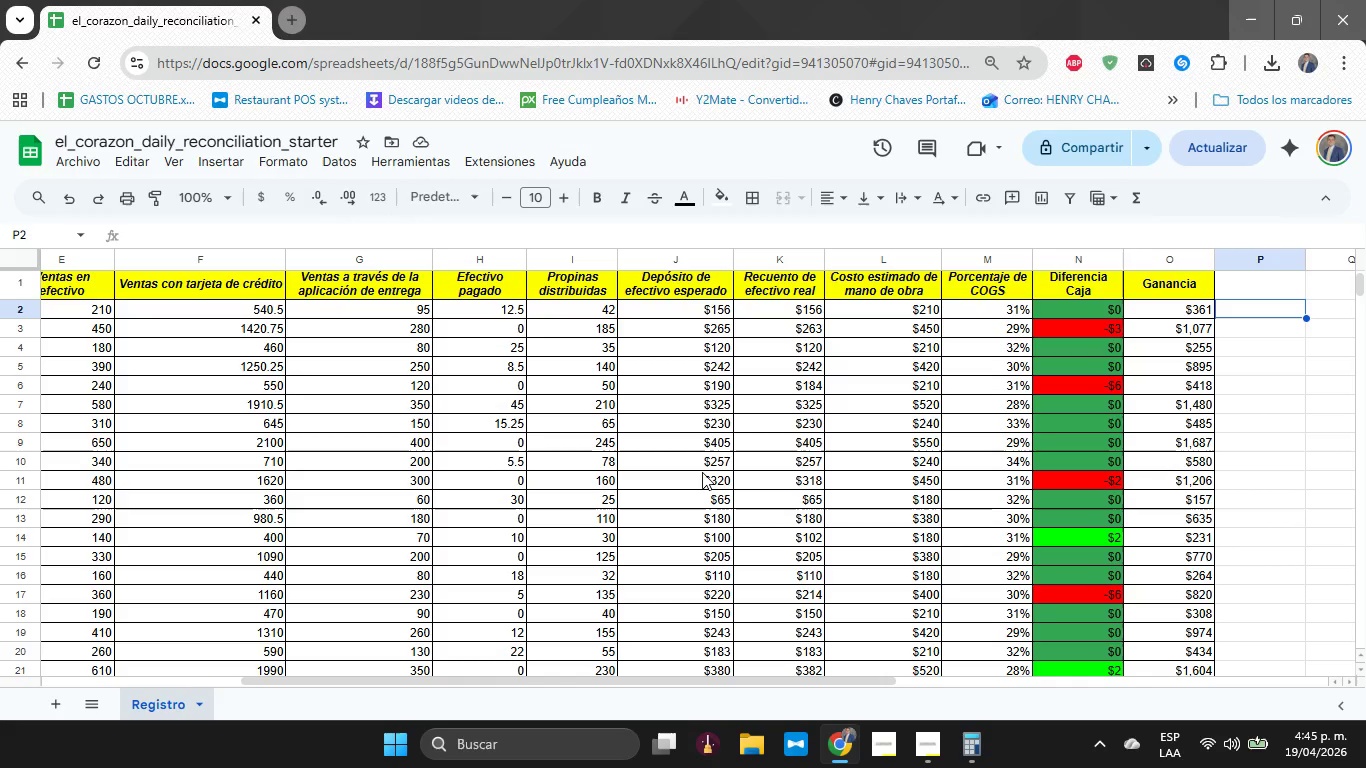 
left_click([15, 331])
 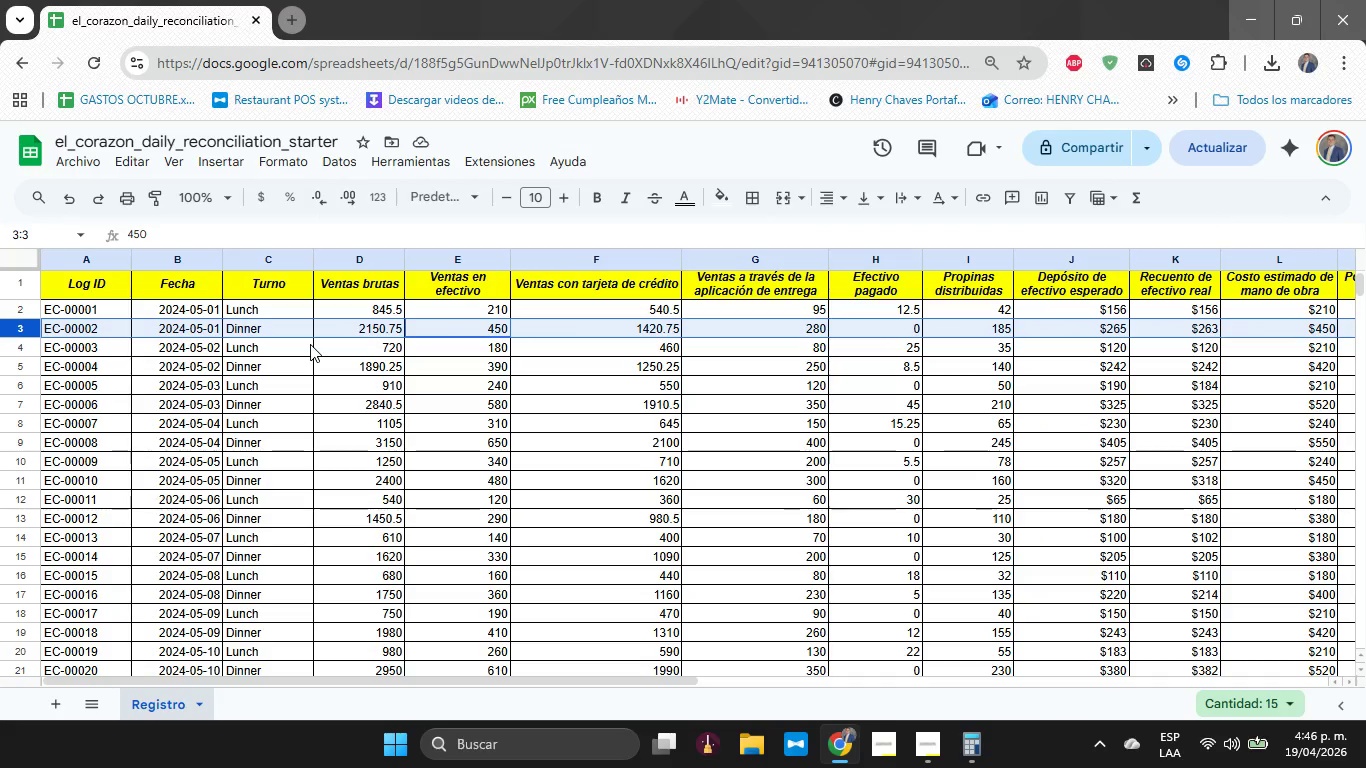 
wait(11.16)
 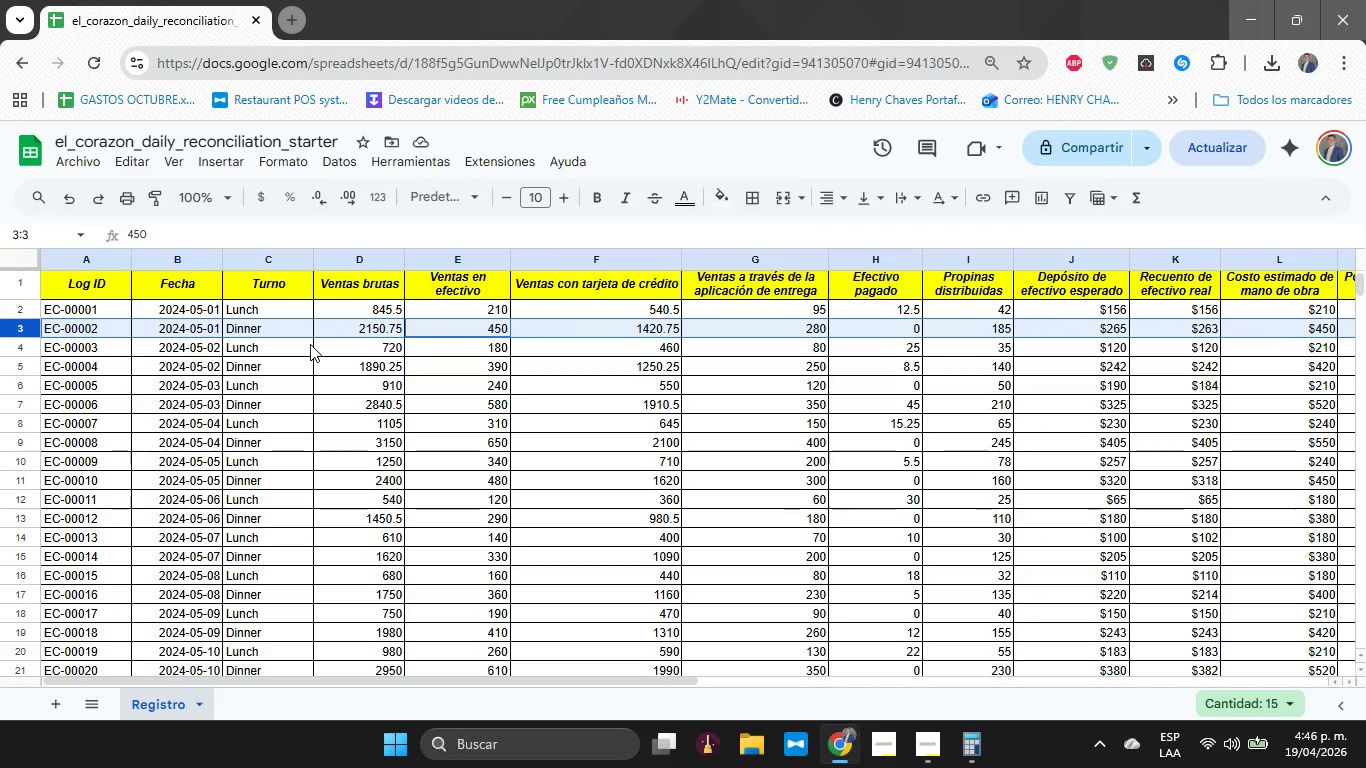 
left_click([315, 312])
 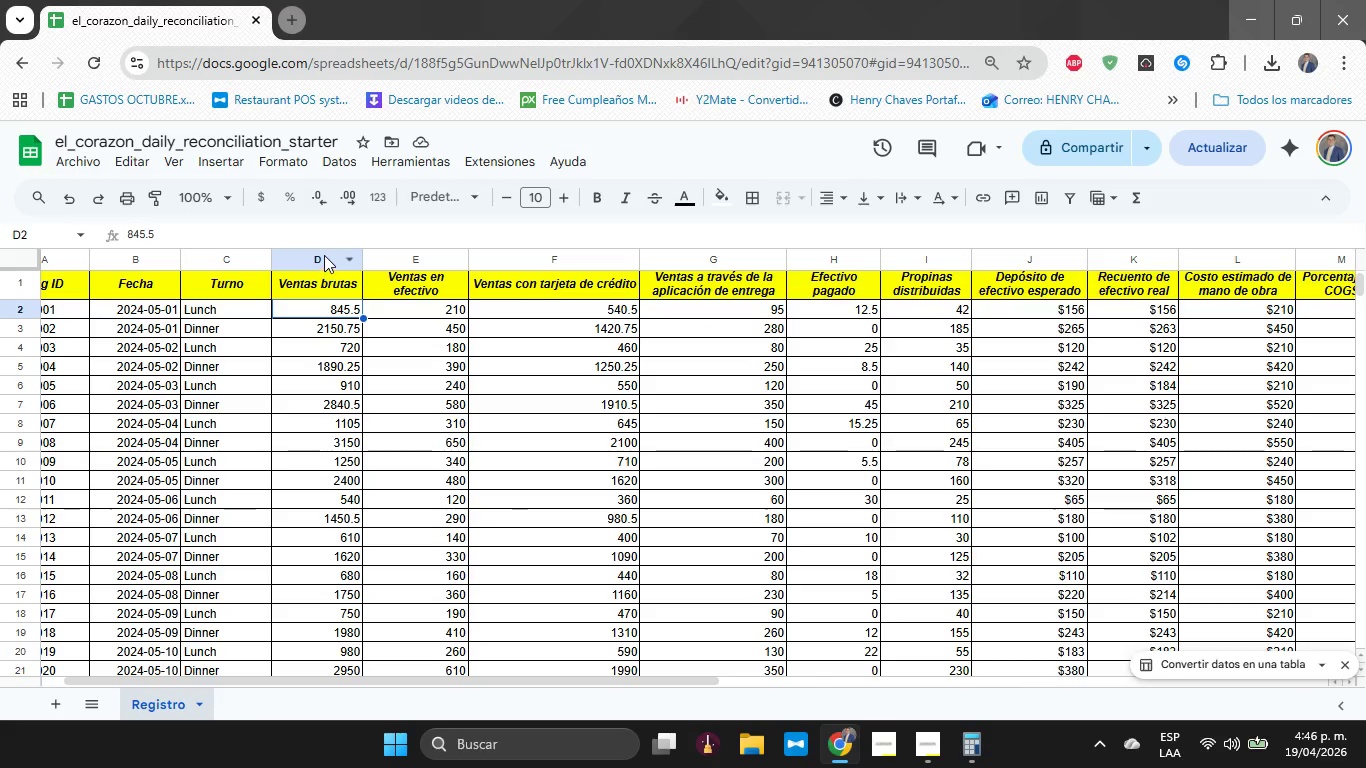 
left_click([324, 255])
 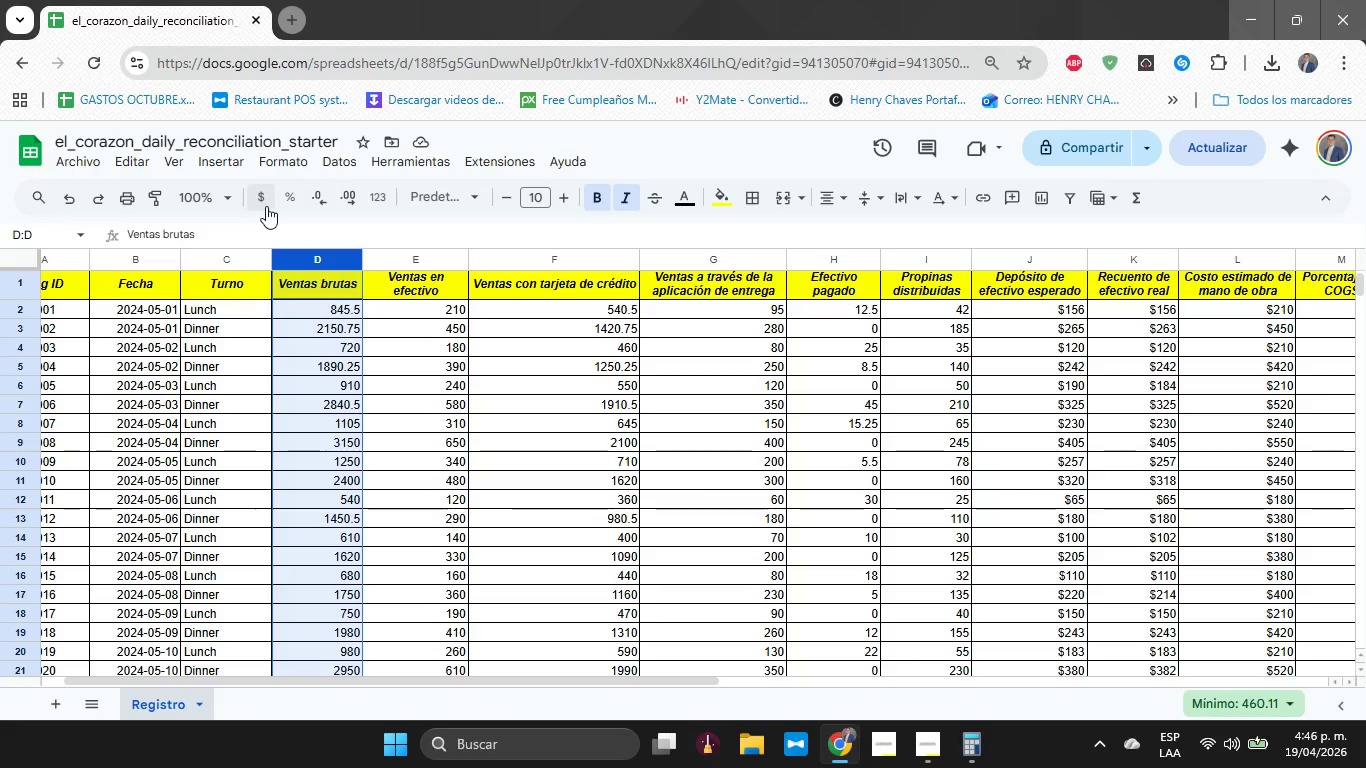 
left_click([266, 206])
 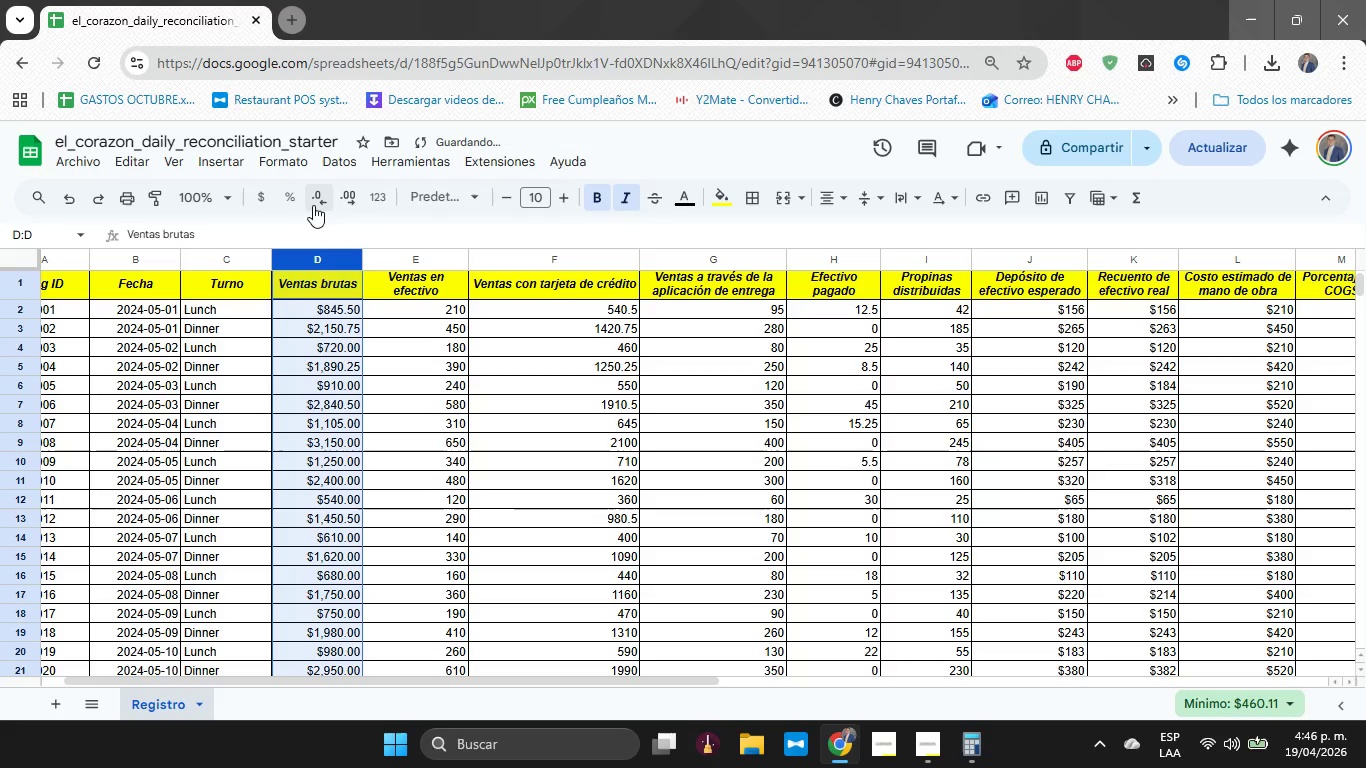 
left_click([316, 204])
 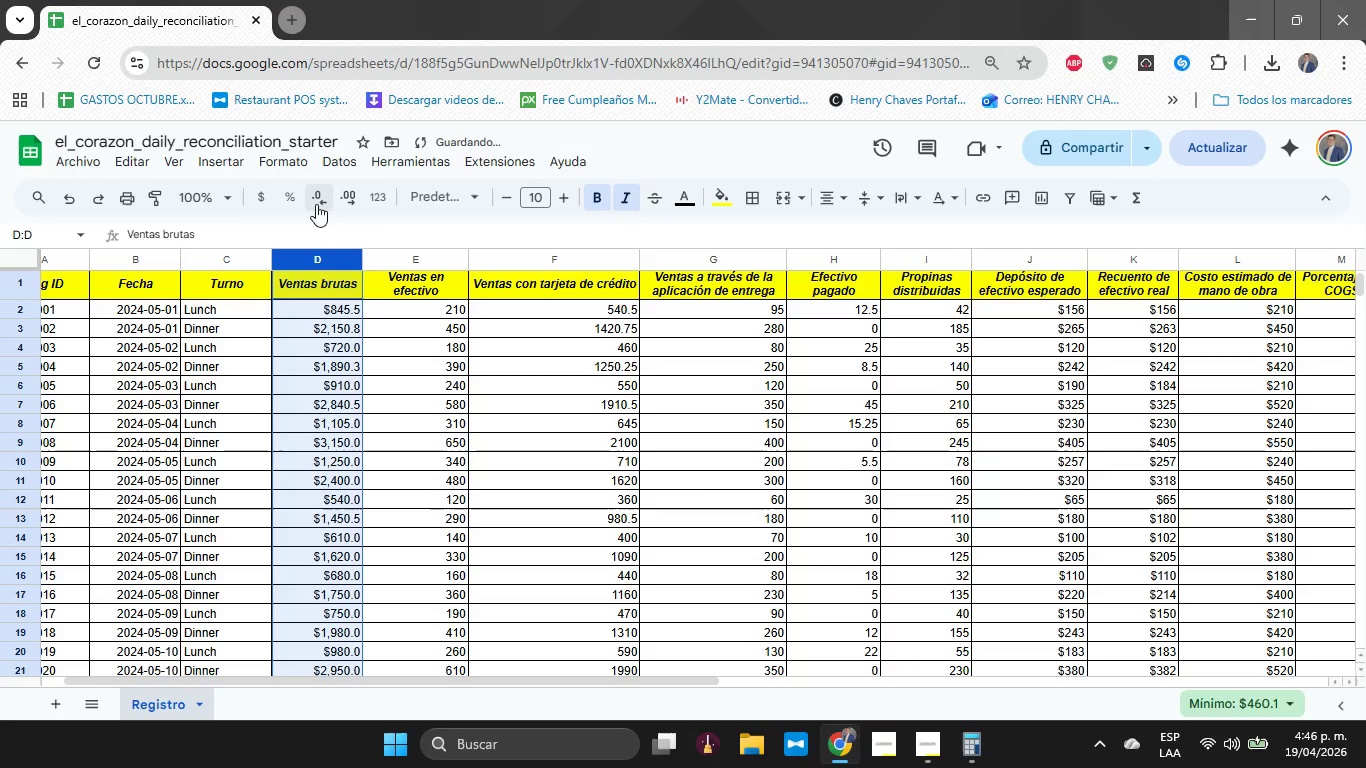 
left_click([316, 204])
 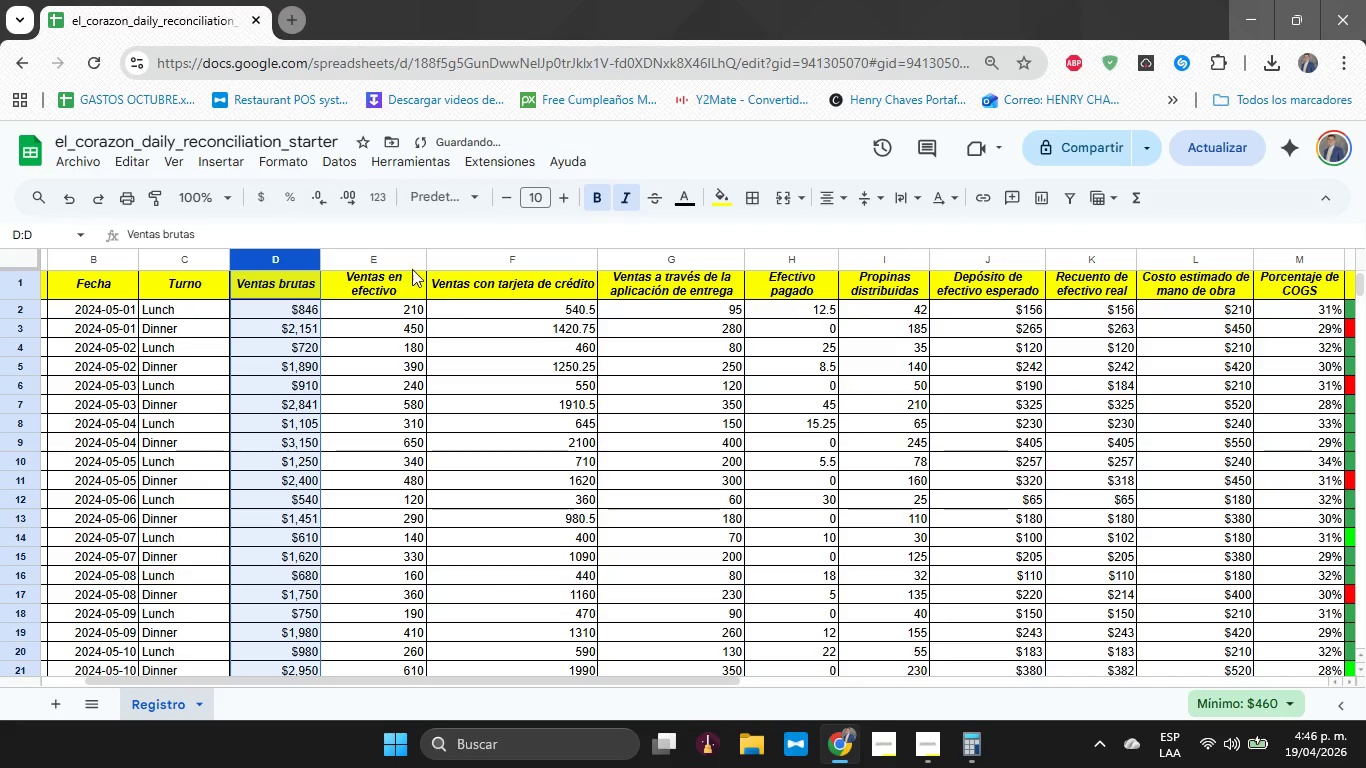 
left_click([382, 258])
 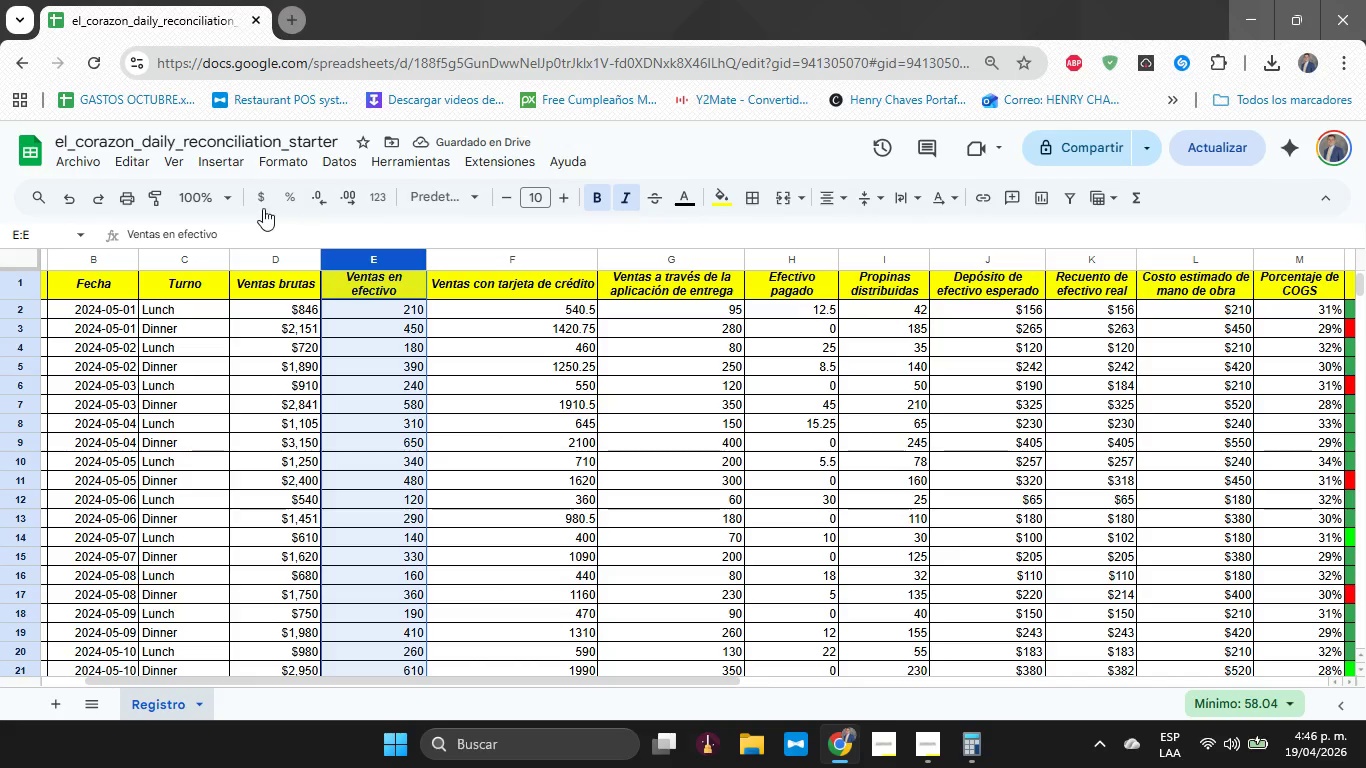 
left_click([255, 206])
 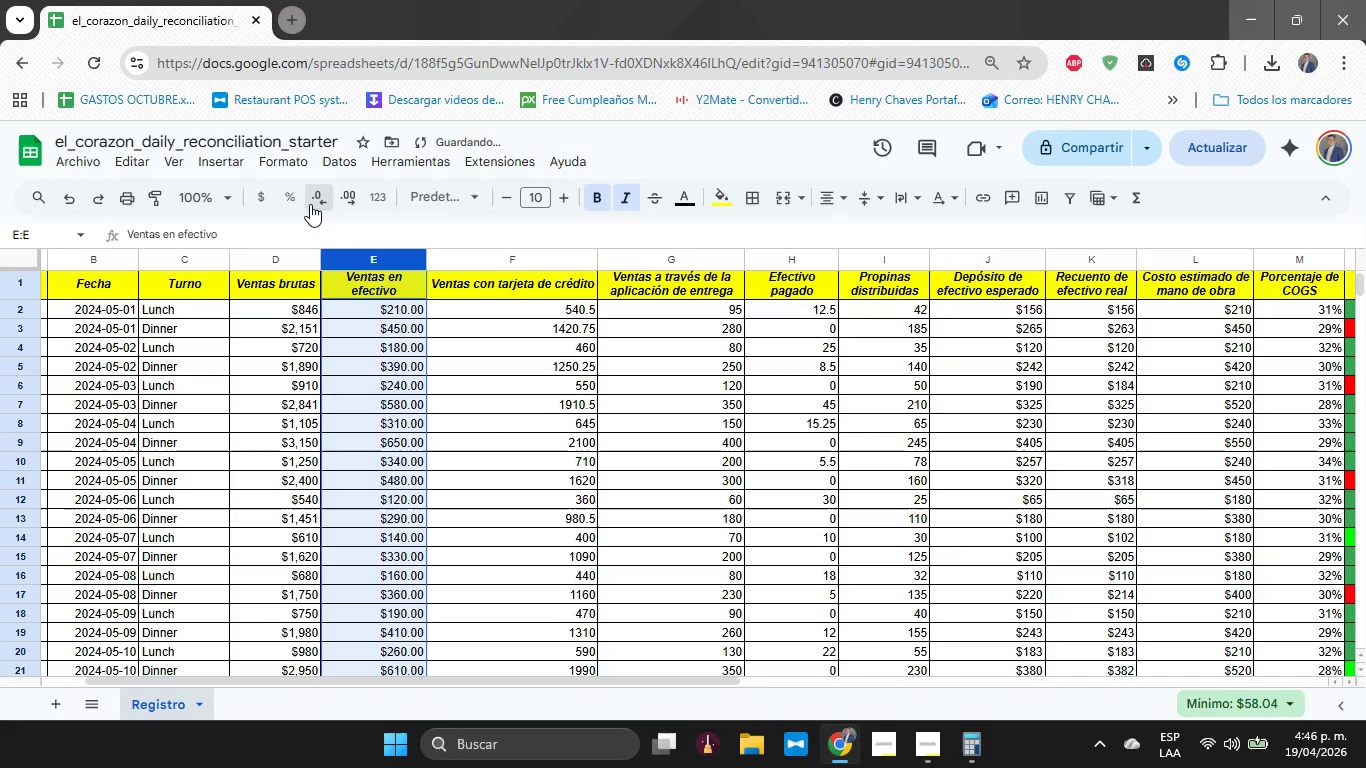 
double_click([310, 204])
 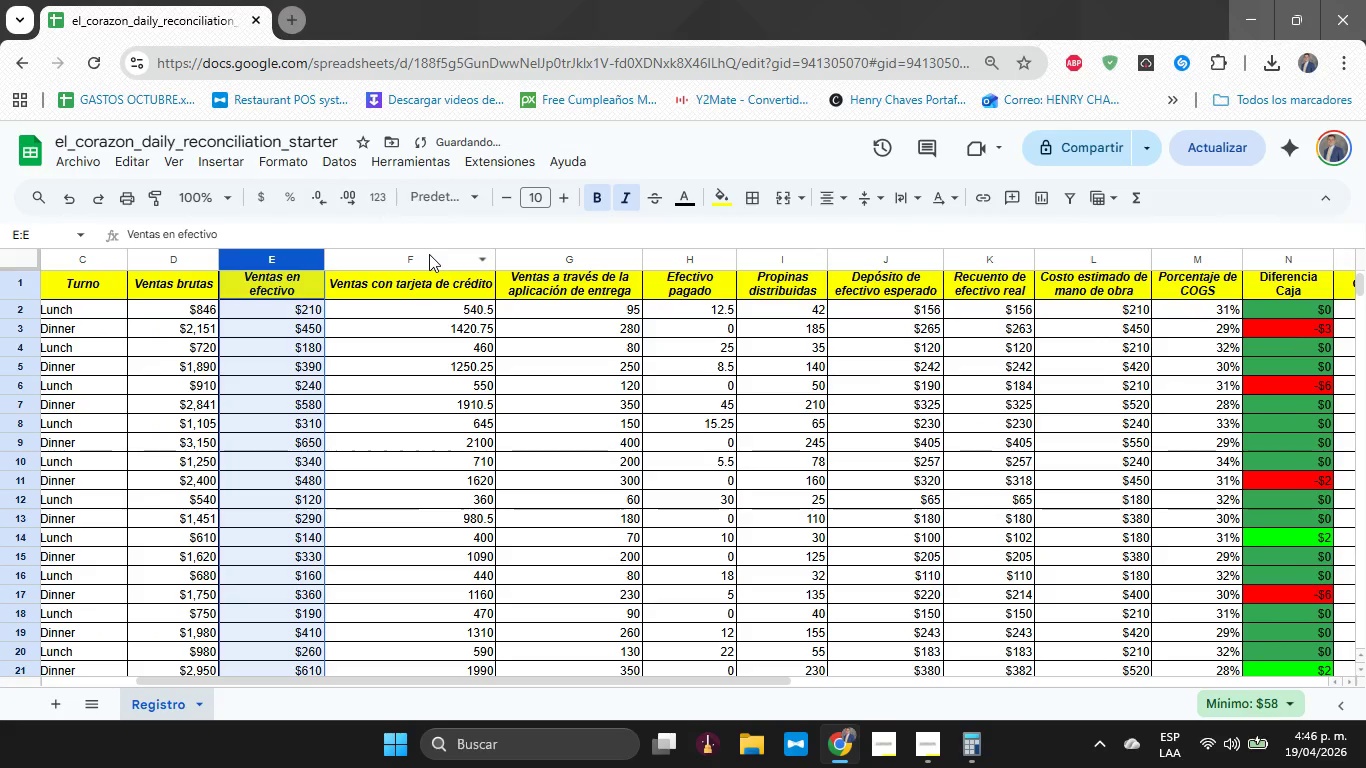 
left_click([429, 254])
 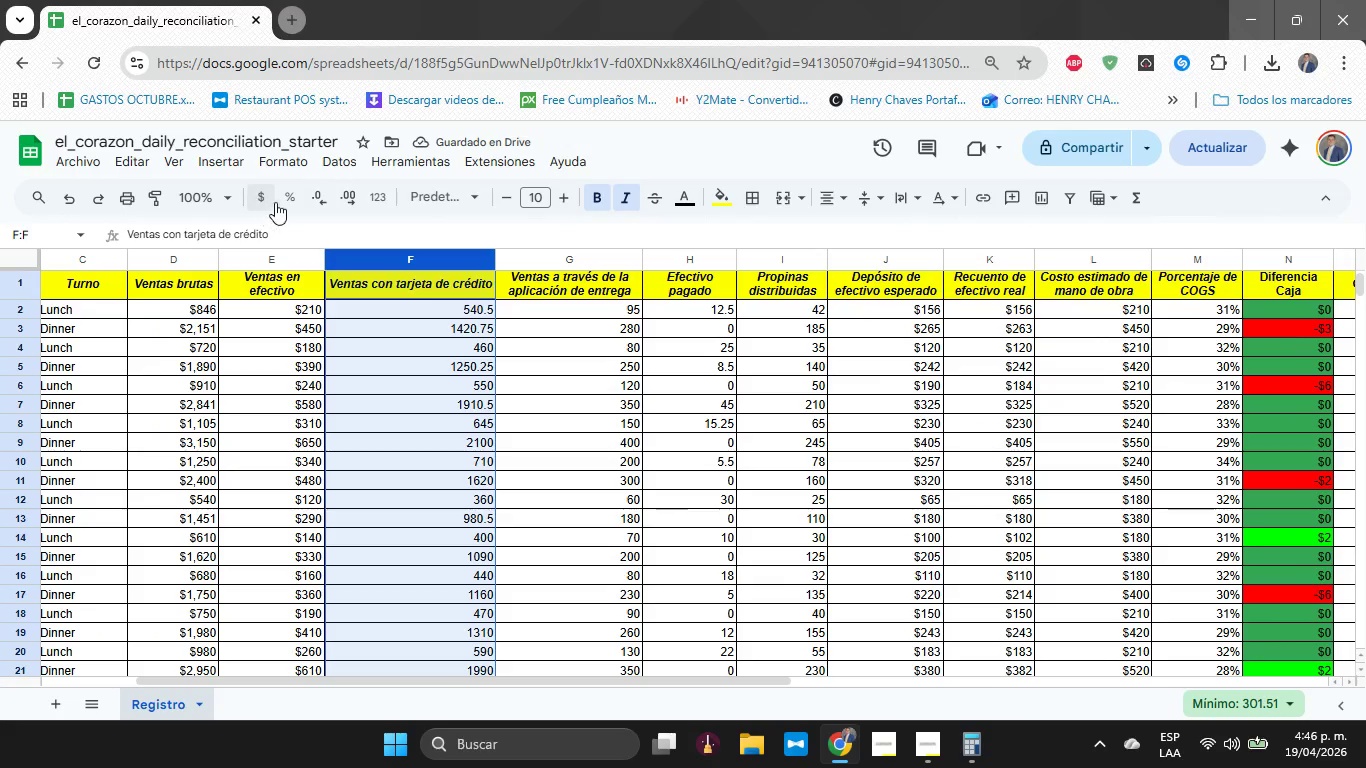 
left_click([269, 203])
 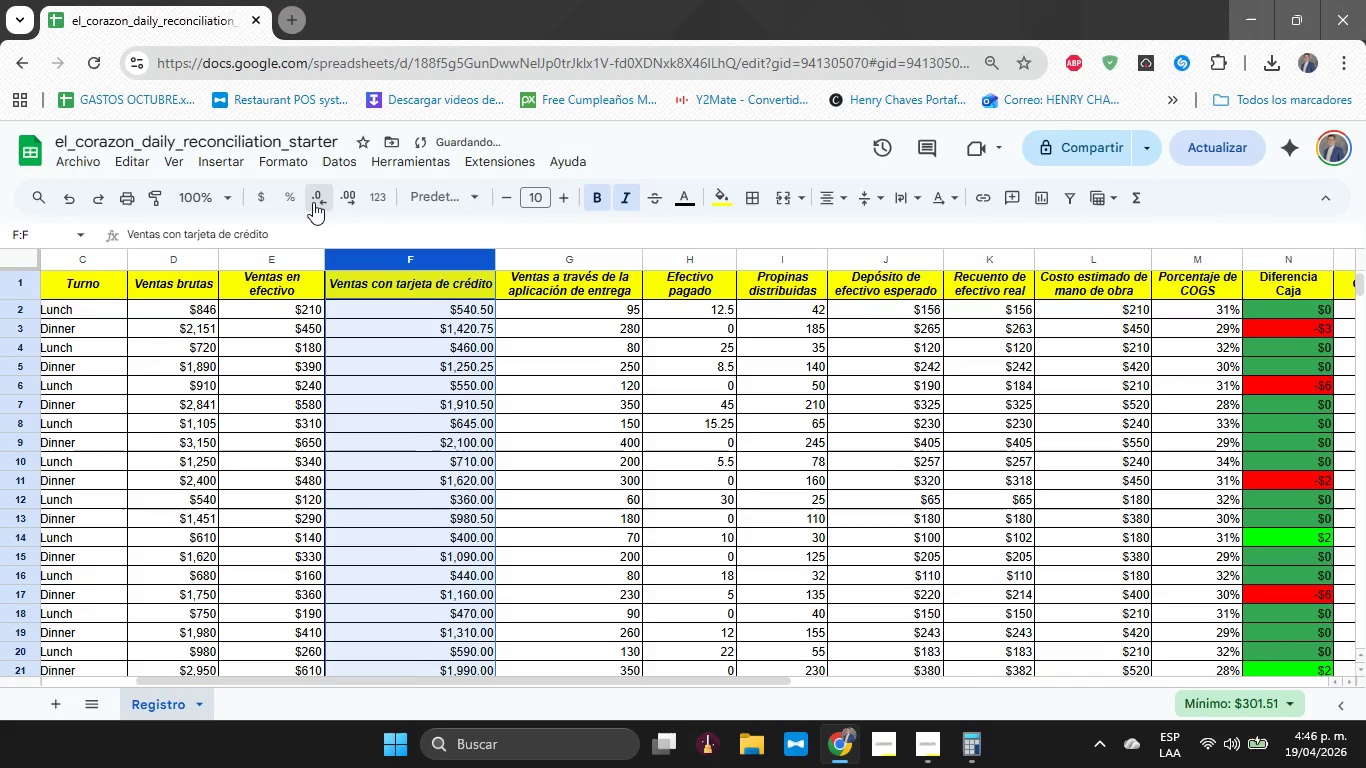 
double_click([313, 202])
 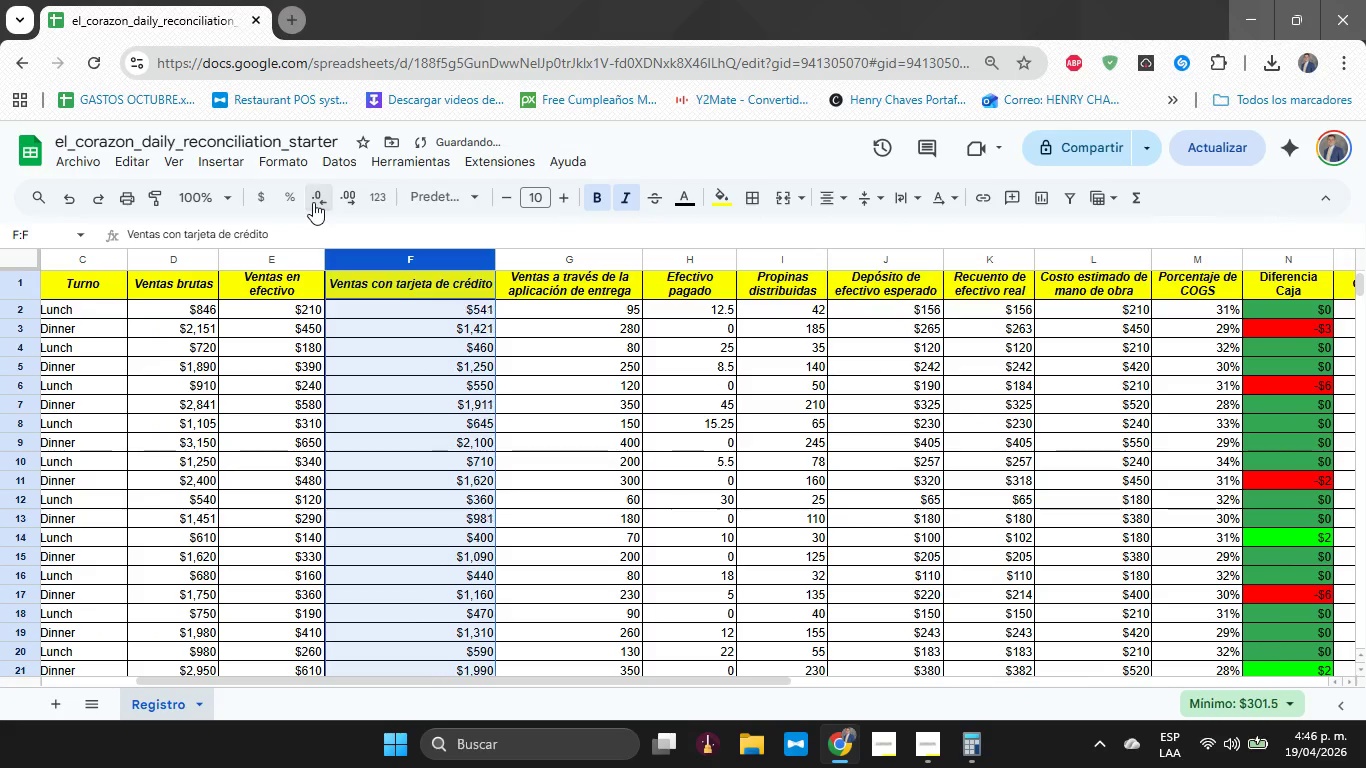 
triple_click([313, 202])
 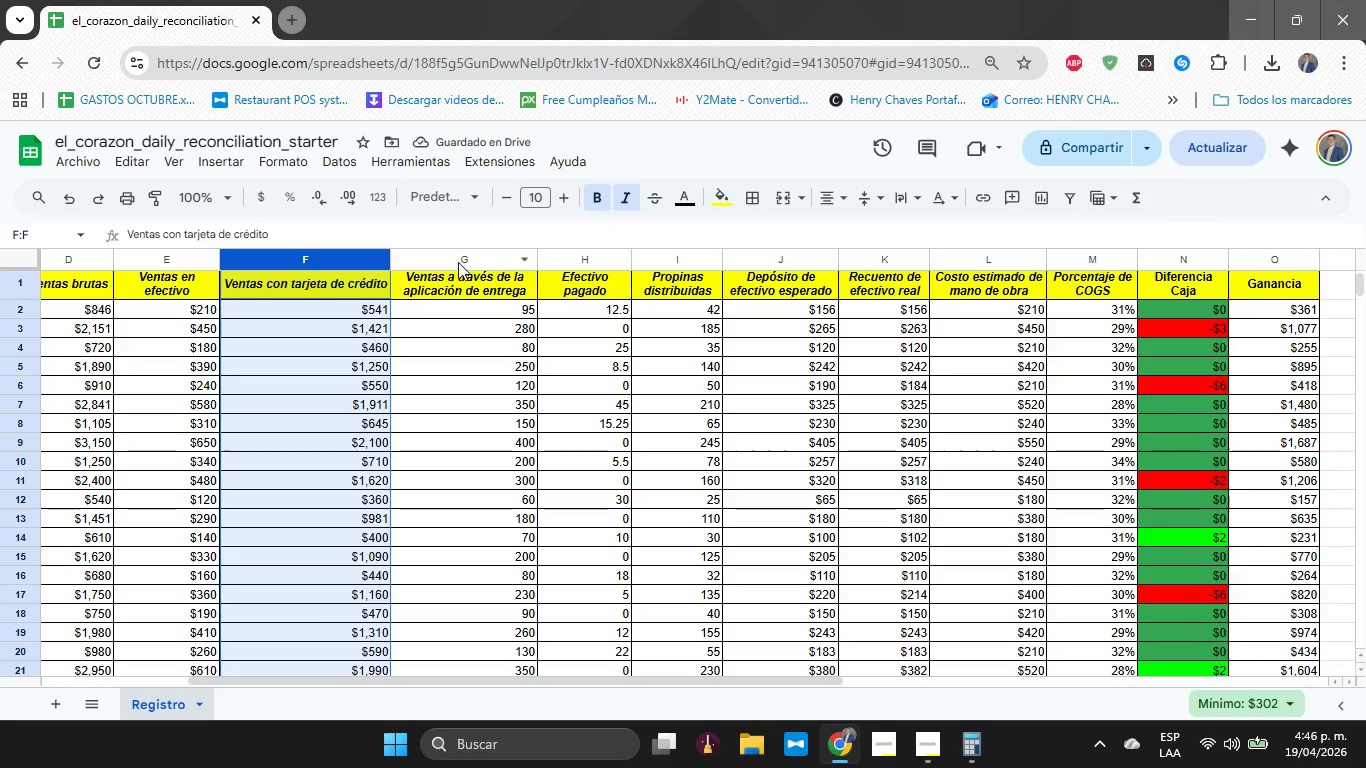 
left_click([444, 263])
 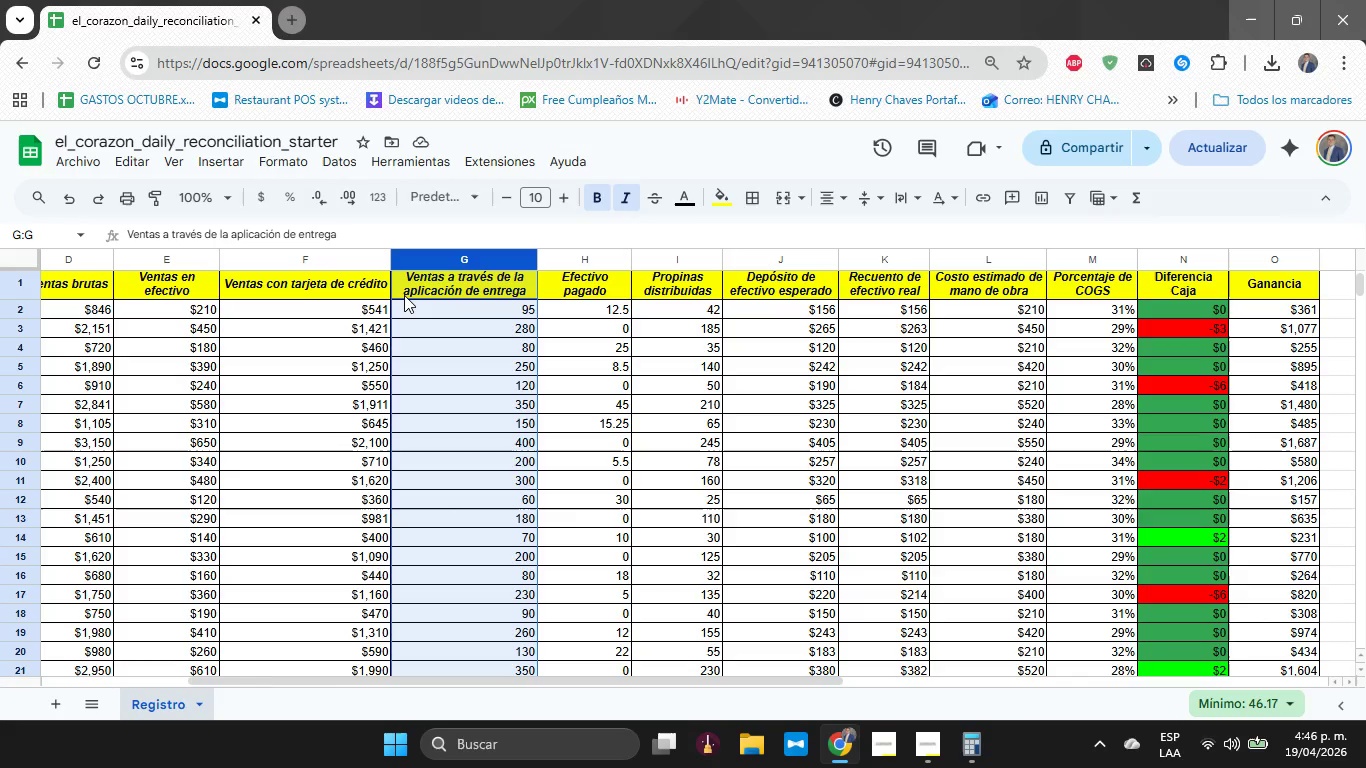 
wait(5.12)
 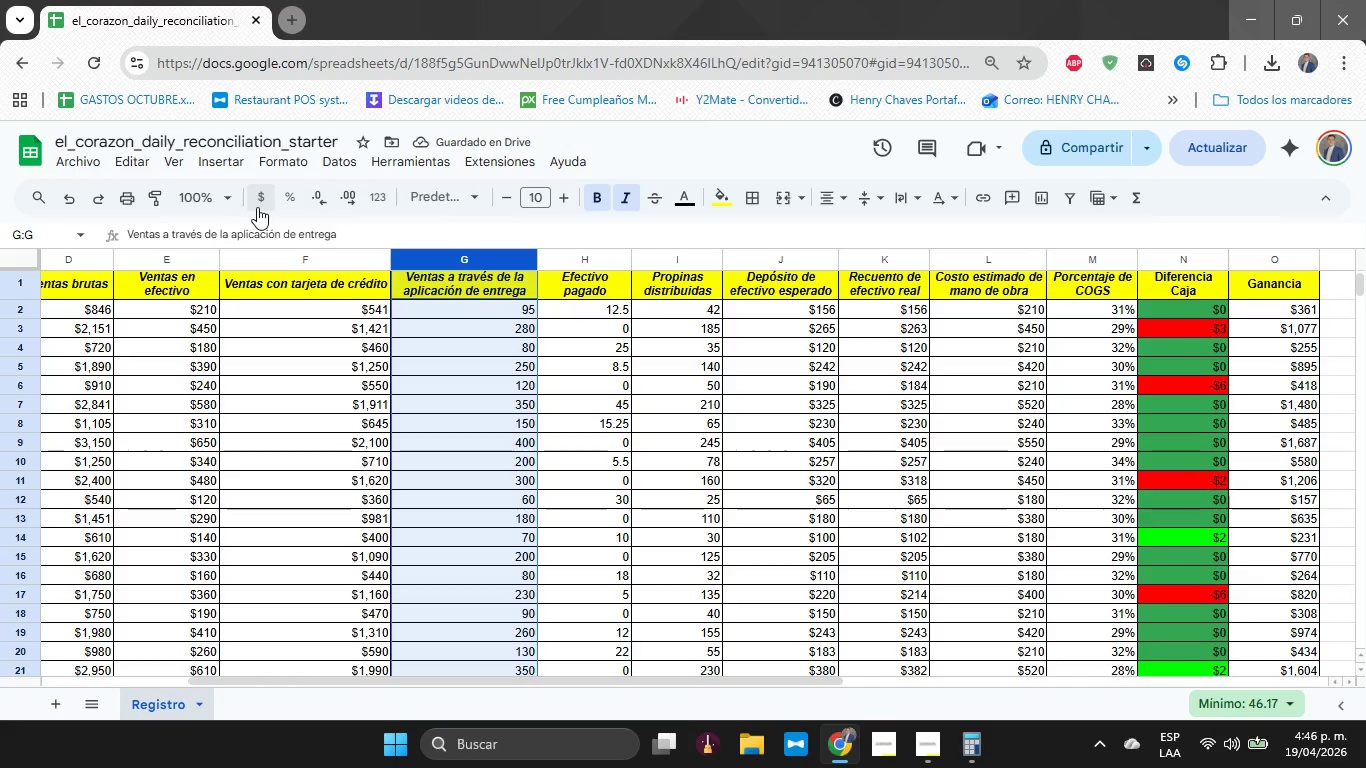 
left_click([602, 263])
 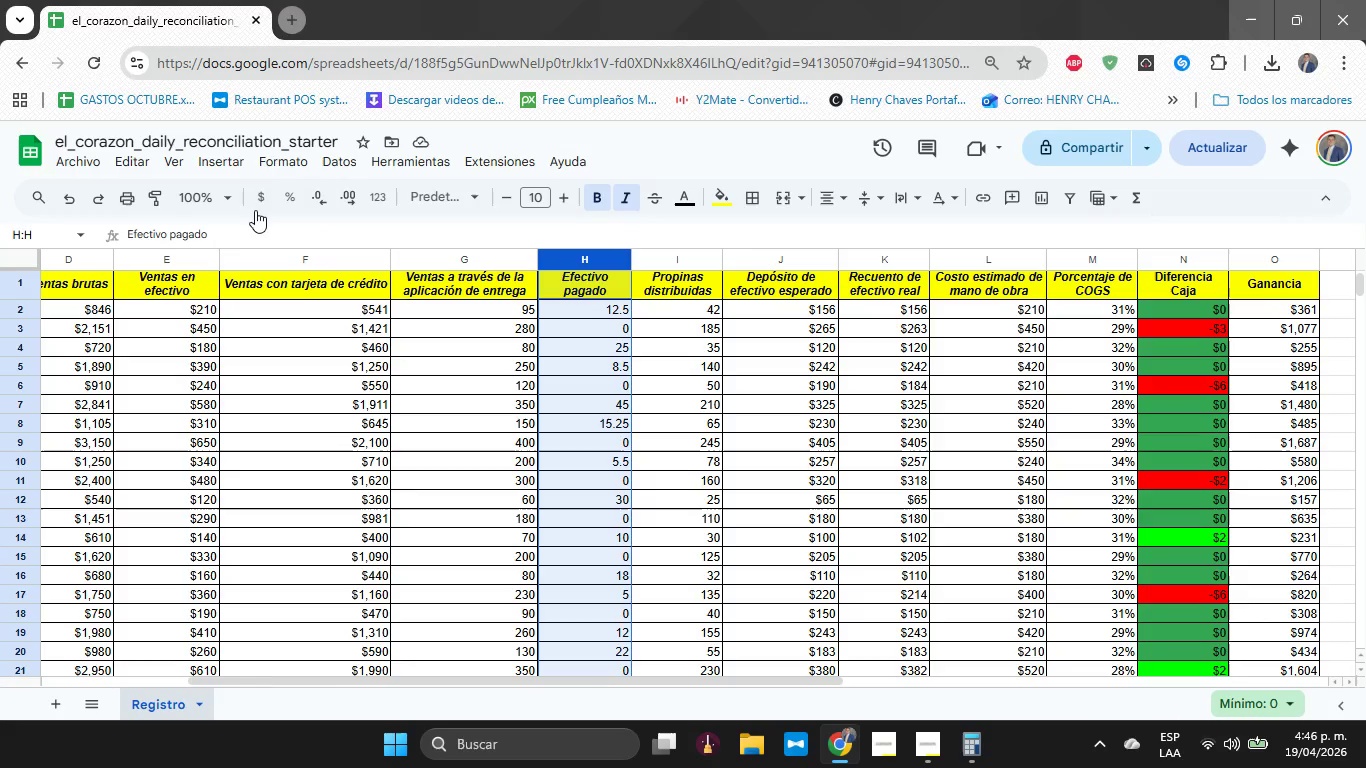 
left_click([255, 207])
 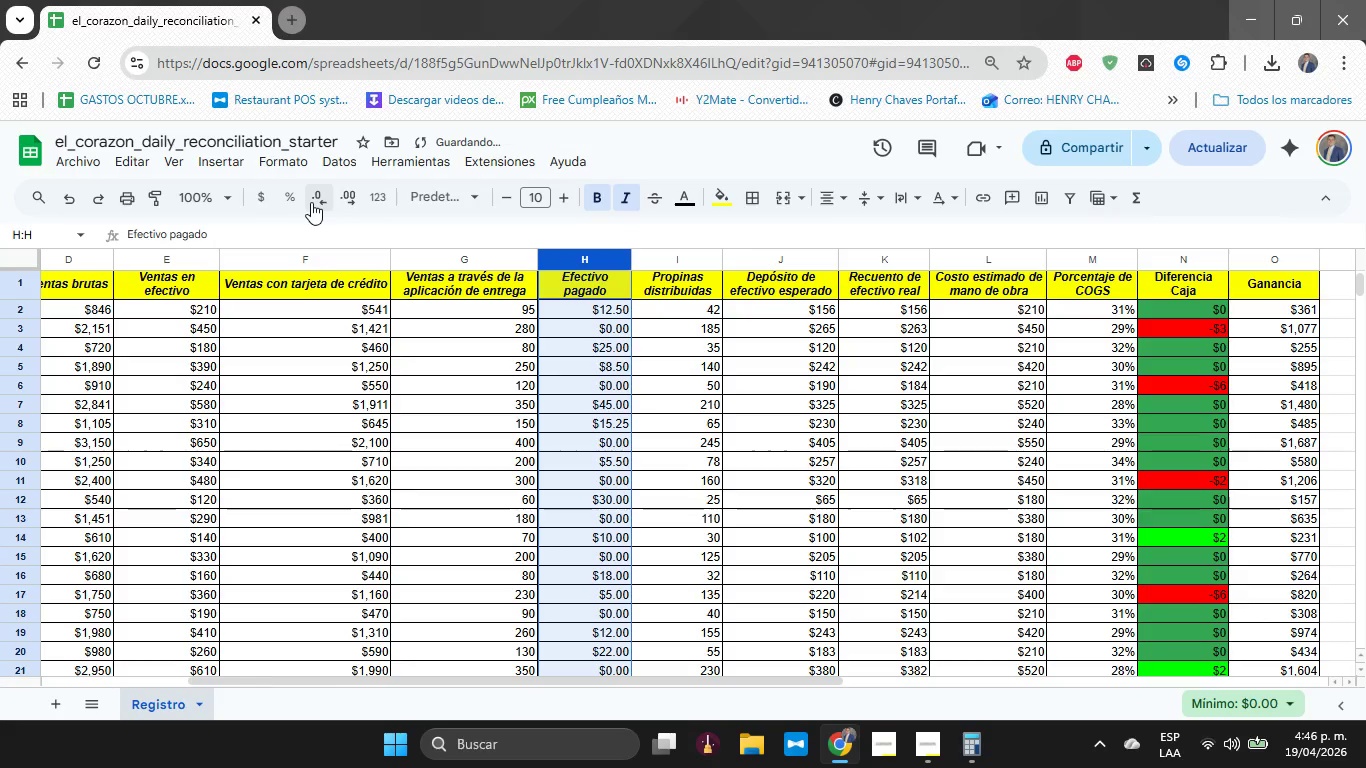 
double_click([311, 202])
 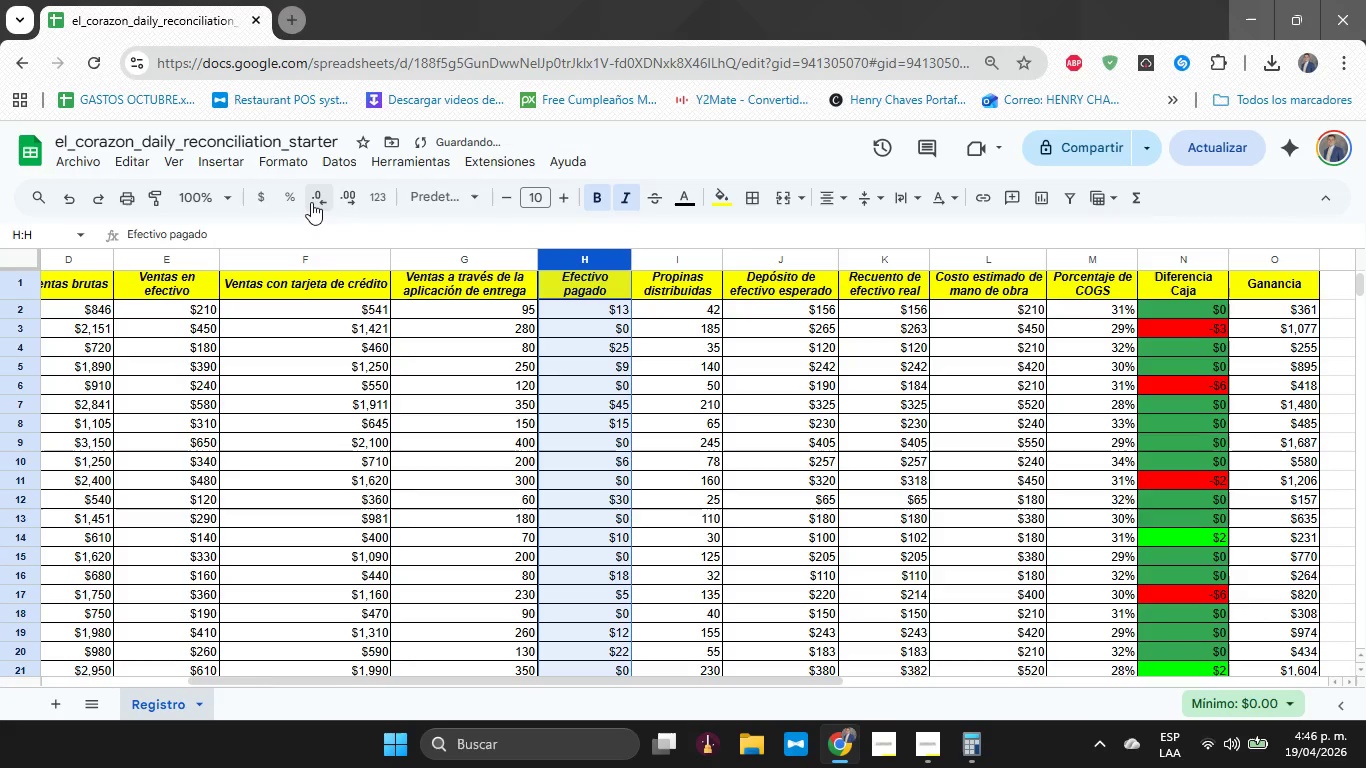 
triple_click([311, 202])
 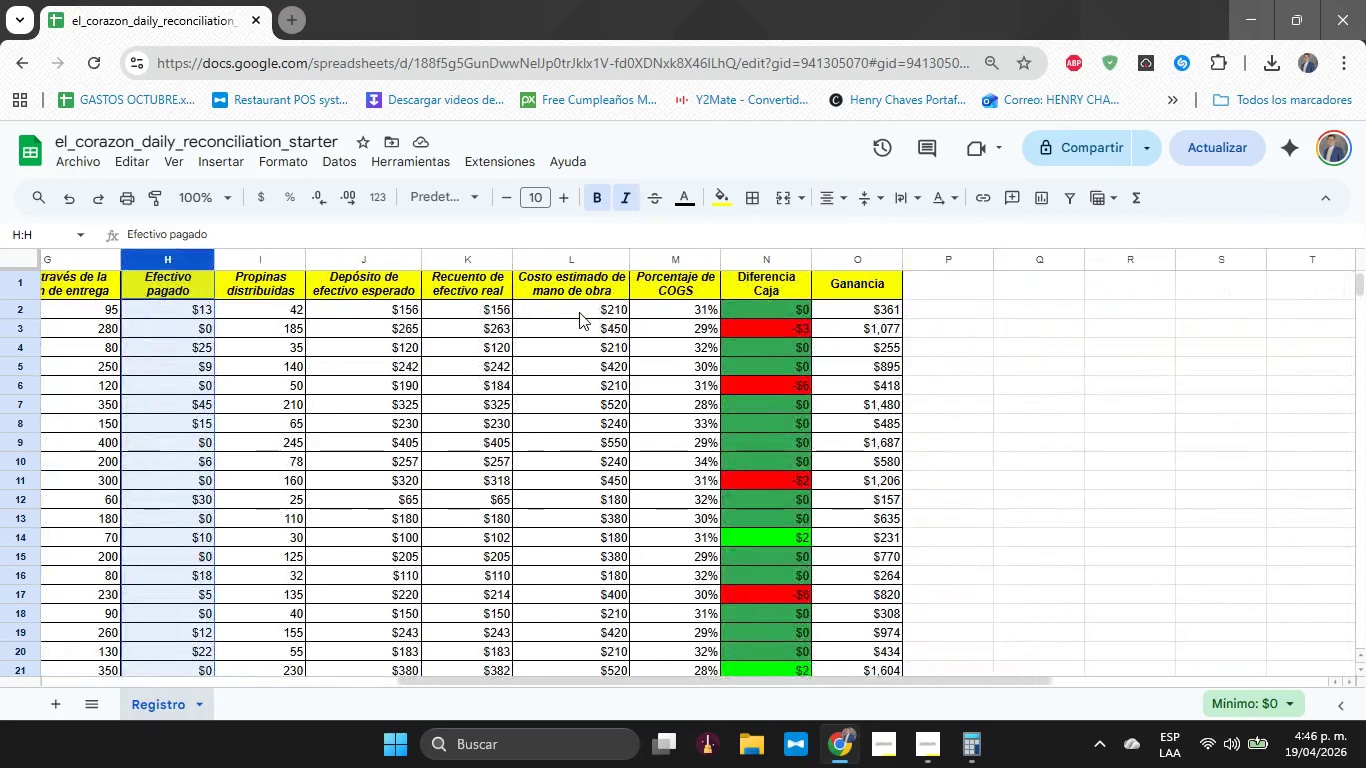 
wait(7.64)
 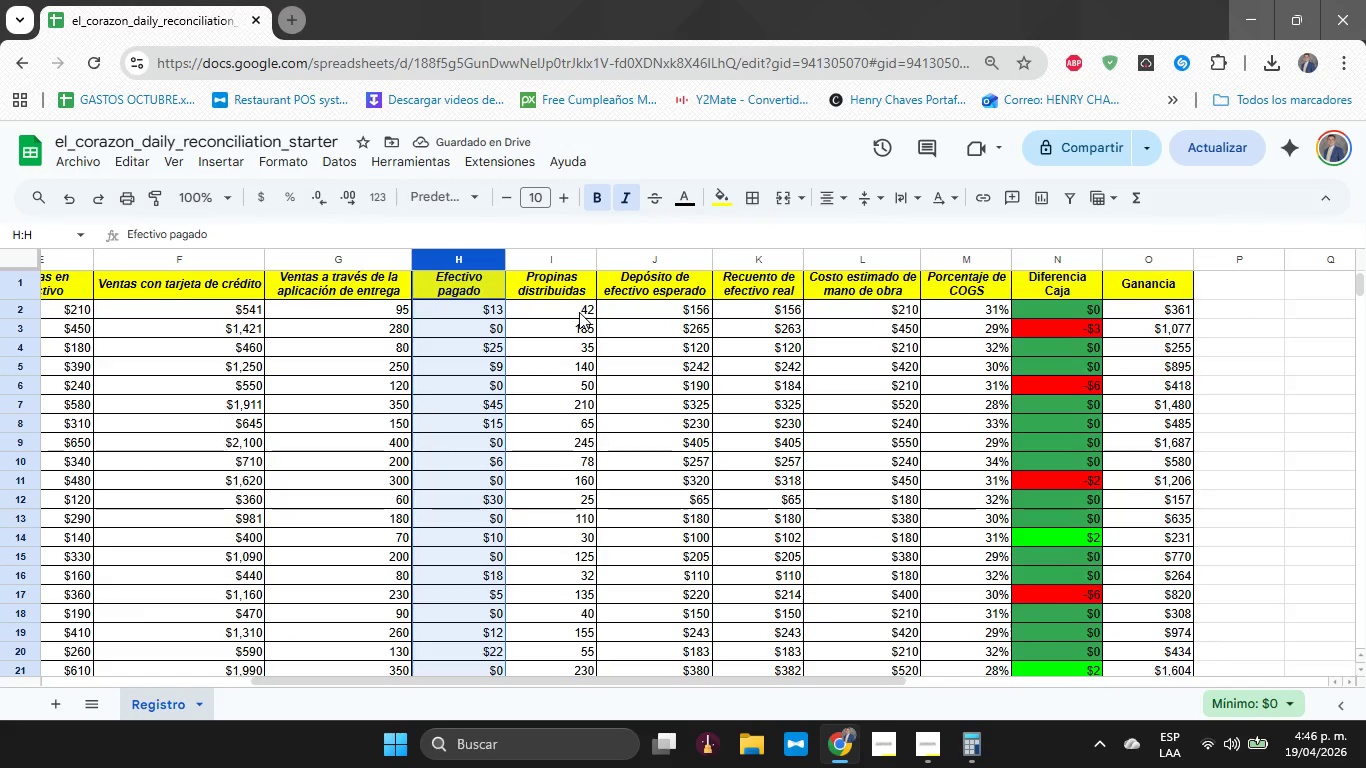 
left_click([55, 707])
 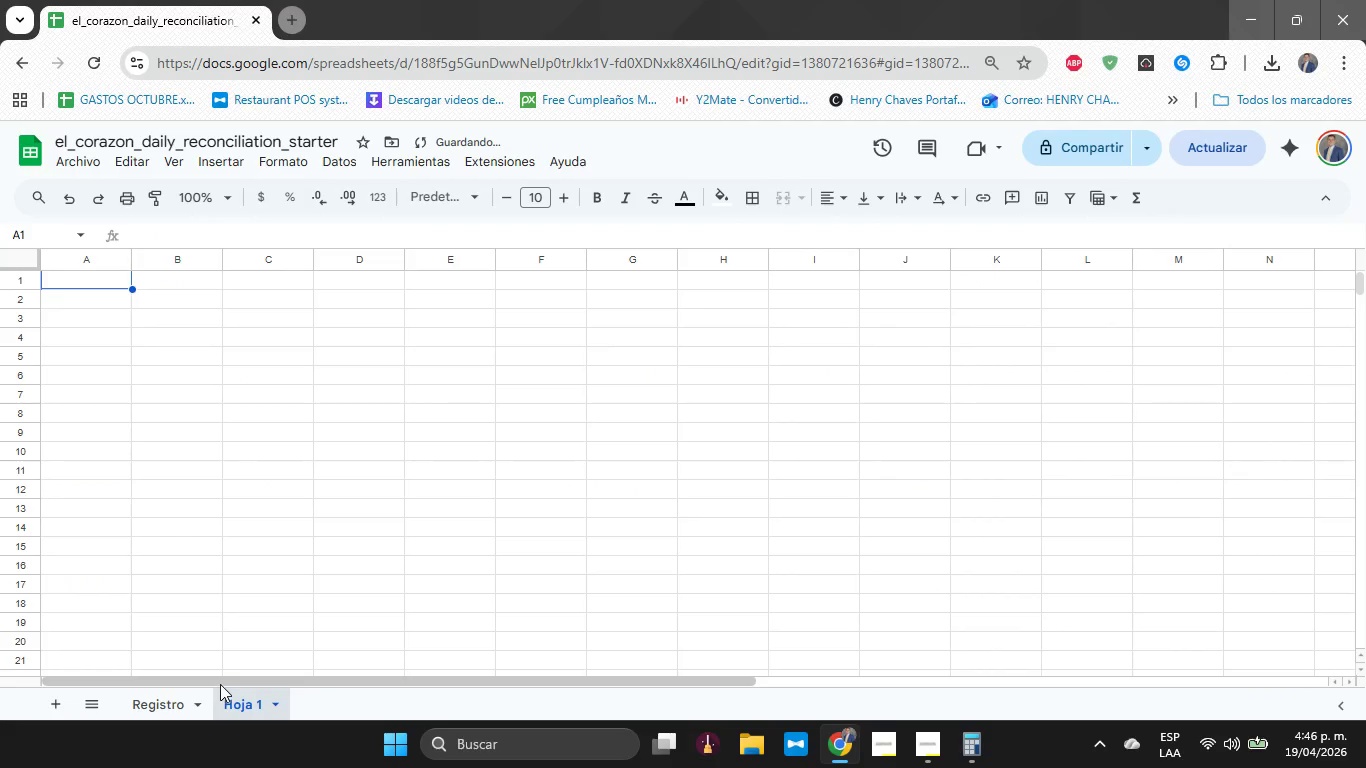 
left_click([236, 708])
 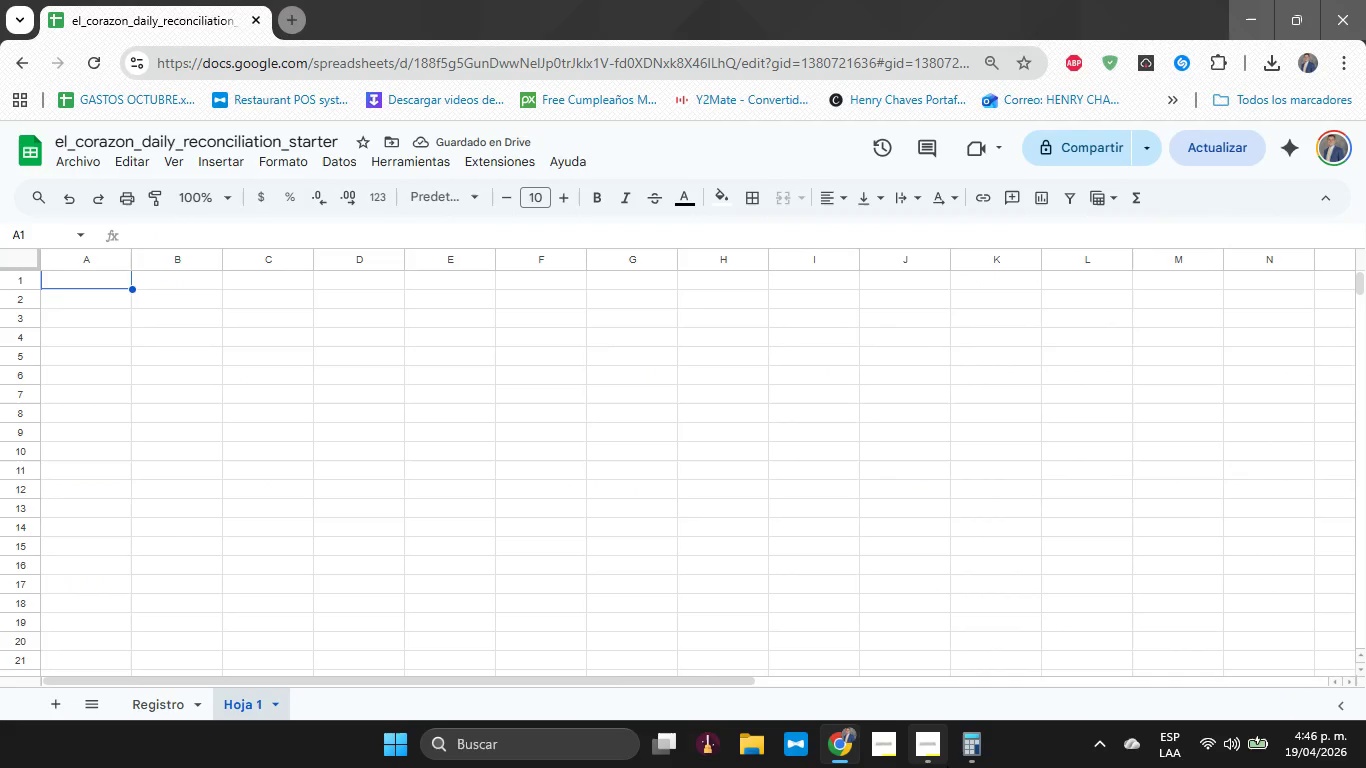 
left_click([946, 765])